 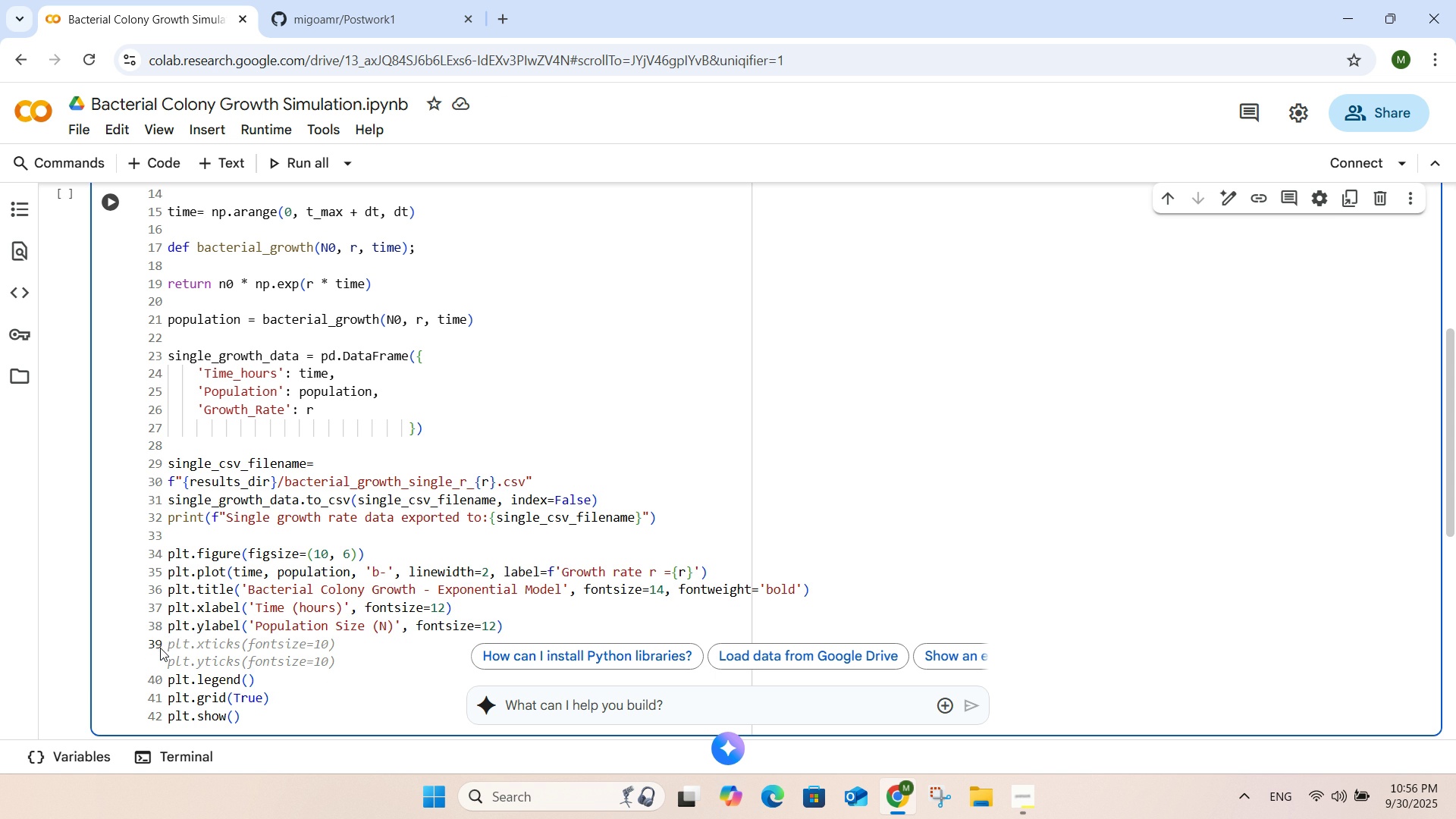 
double_click([235, 695])
 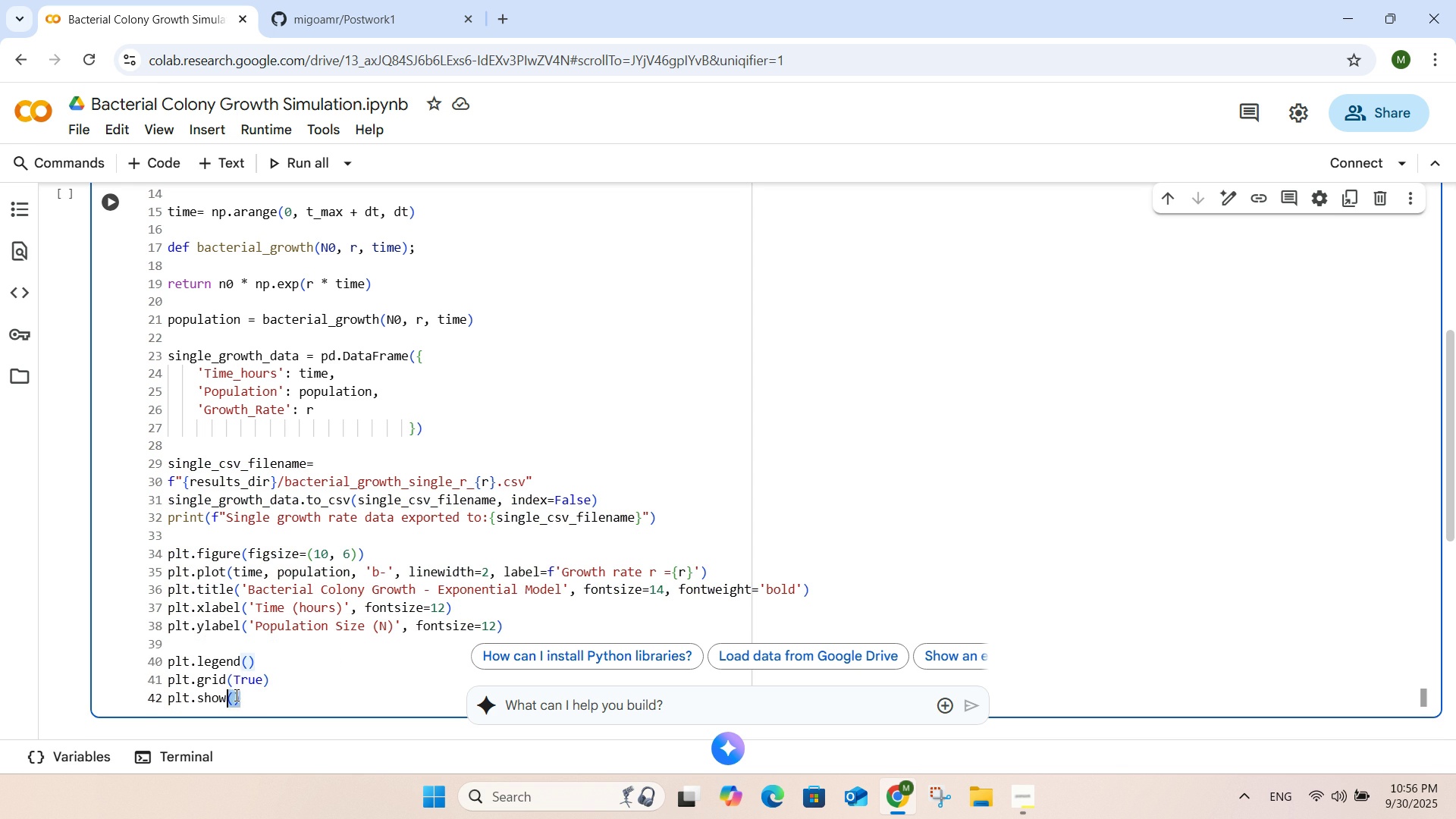 
triple_click([235, 695])
 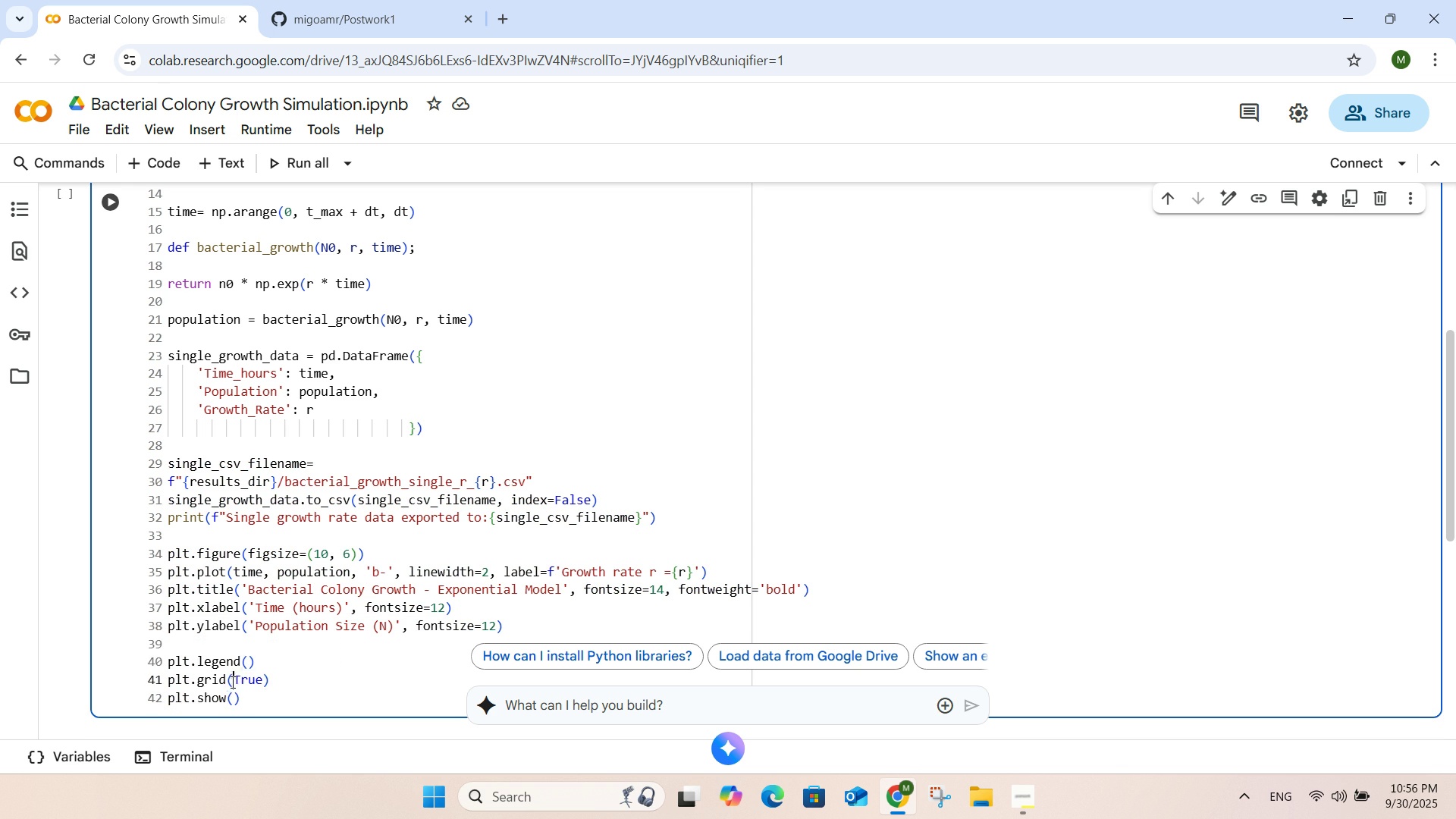 
double_click([231, 682])
 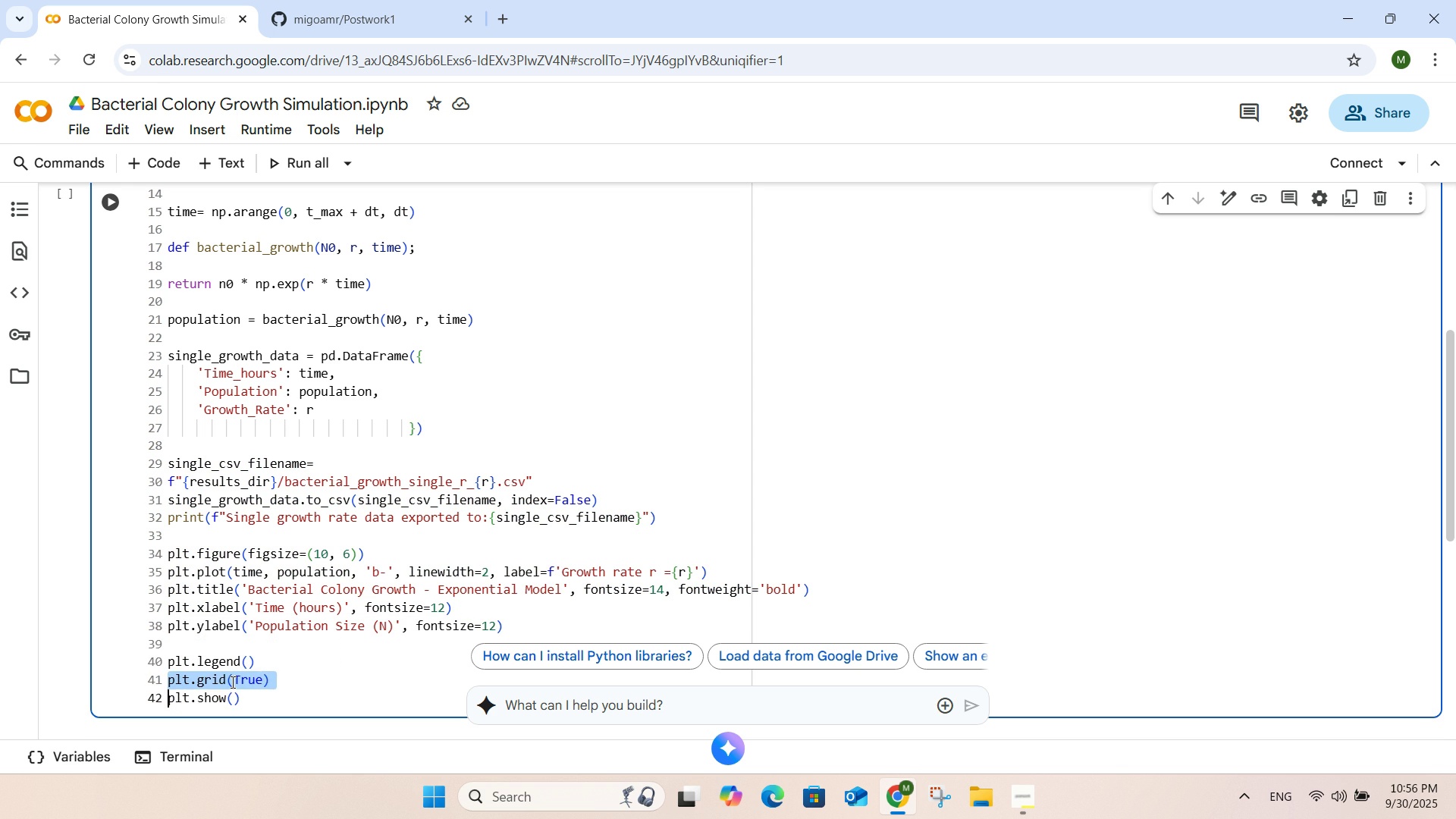 
triple_click([231, 682])